 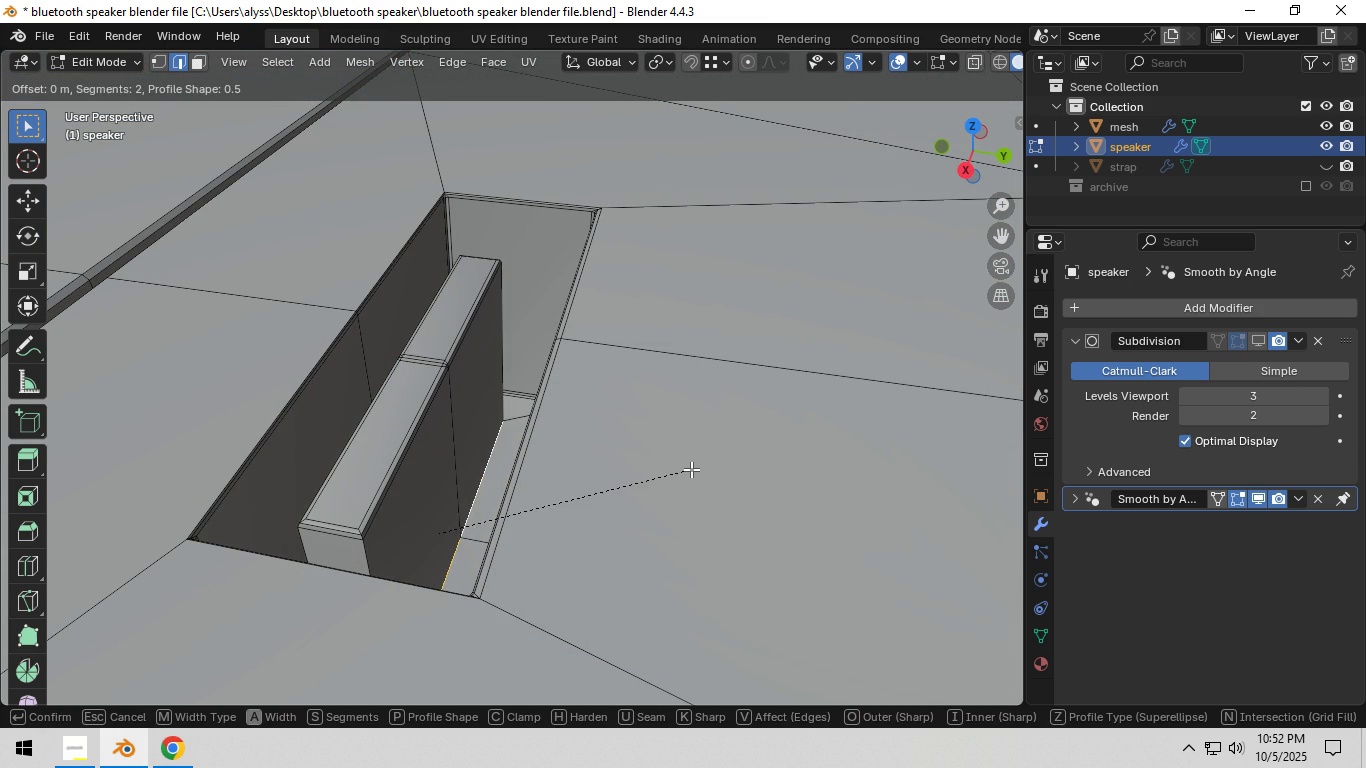 
left_click([694, 469])
 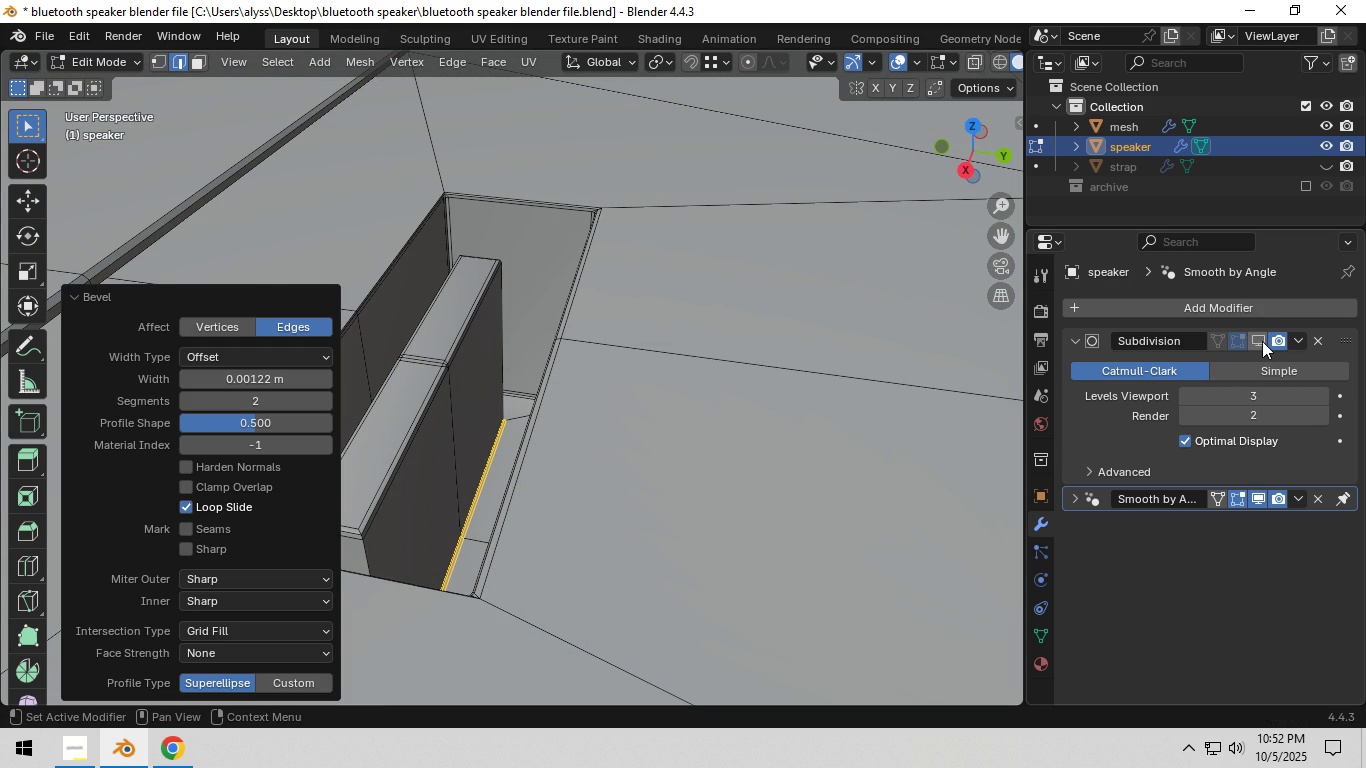 
left_click([1262, 341])
 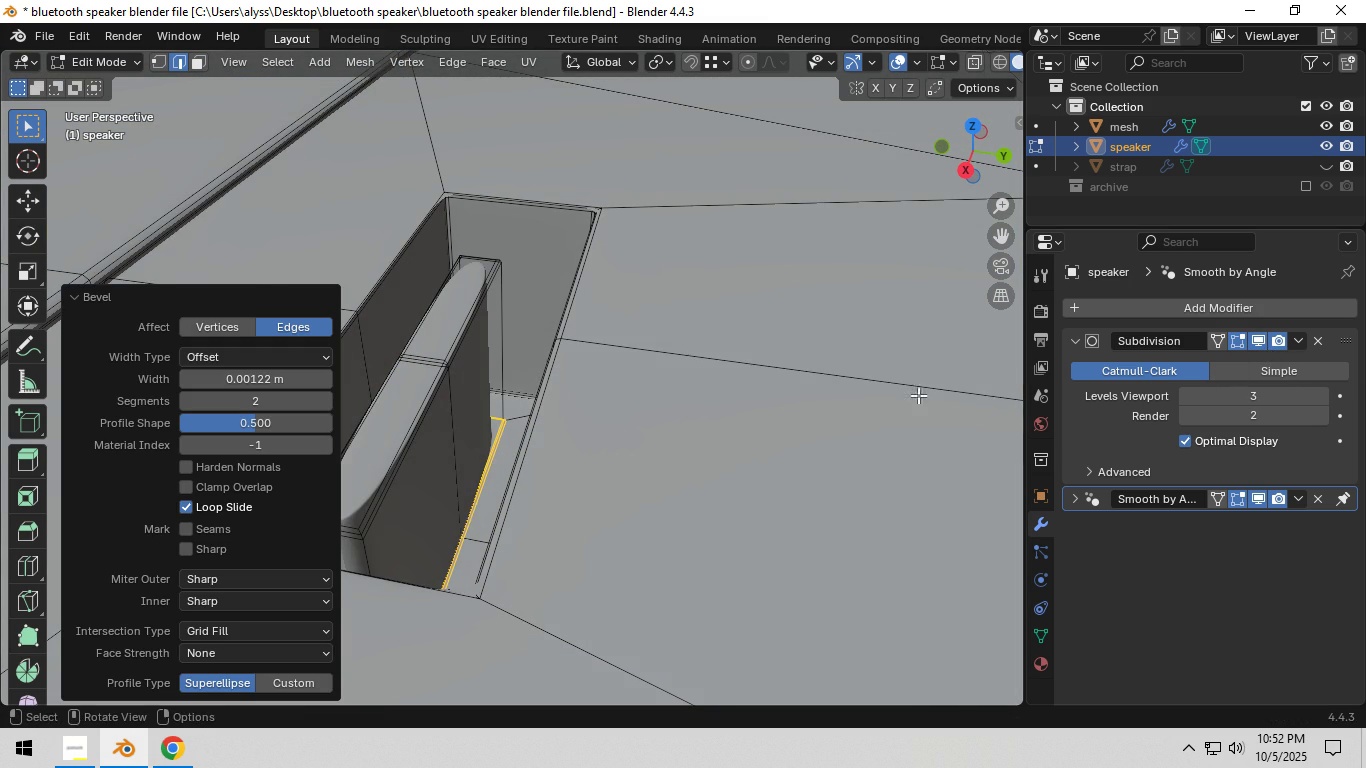 
scroll: coordinate [770, 407], scroll_direction: down, amount: 2.0
 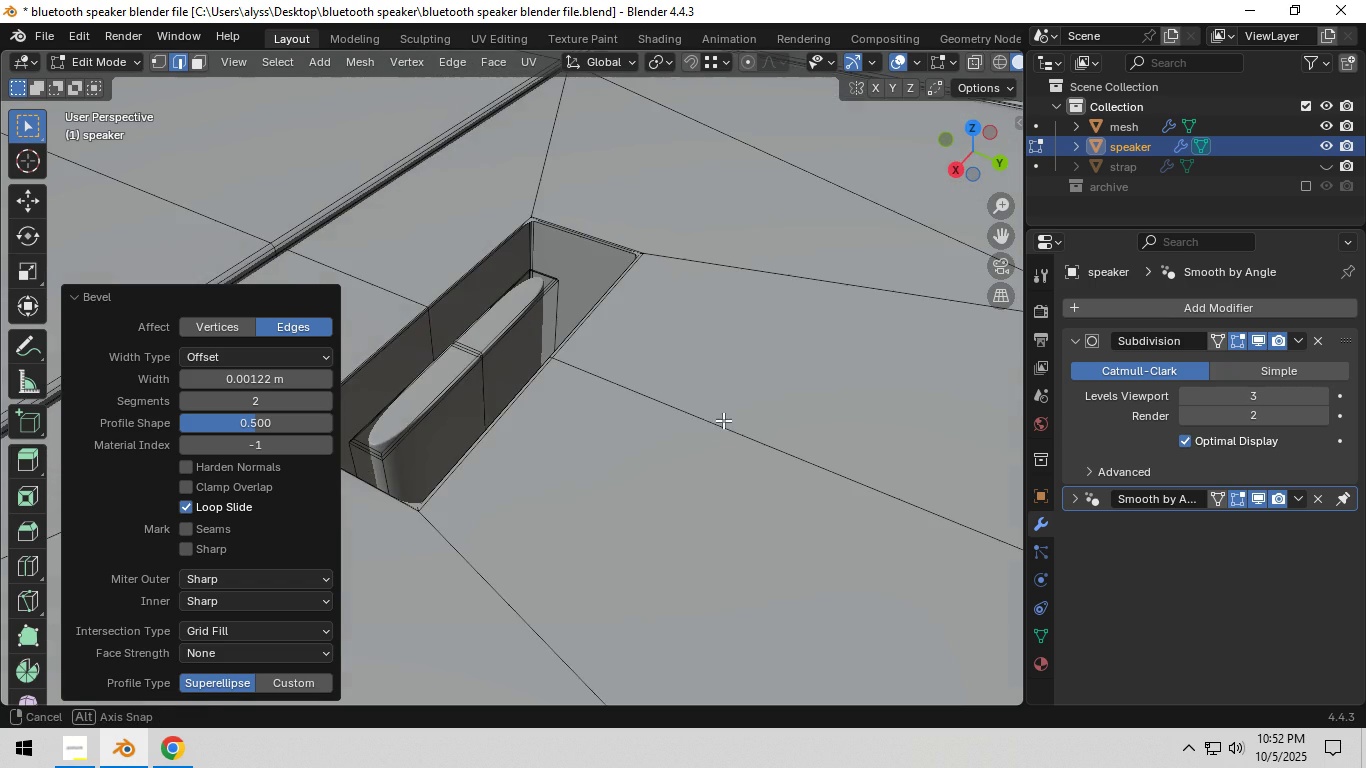 
key(Shift+ShiftLeft)
 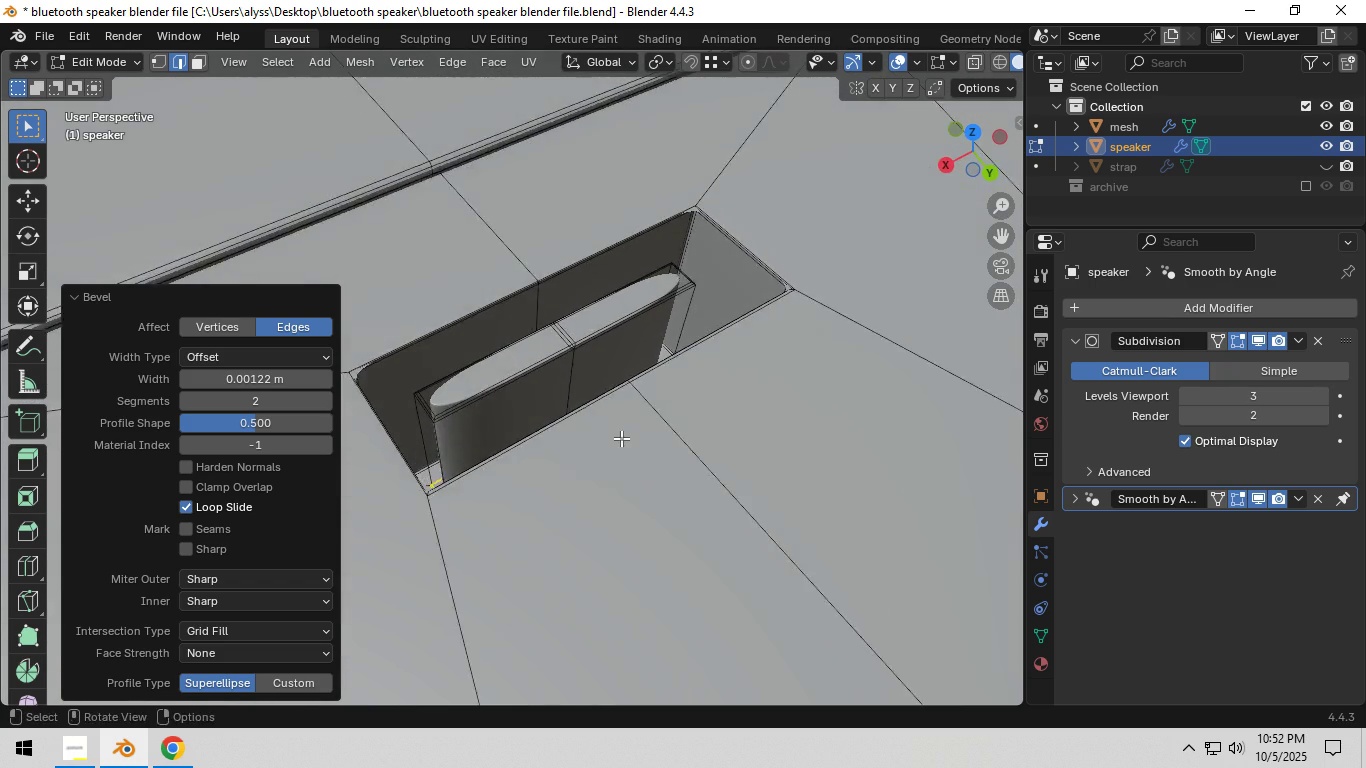 
scroll: coordinate [592, 438], scroll_direction: up, amount: 3.0